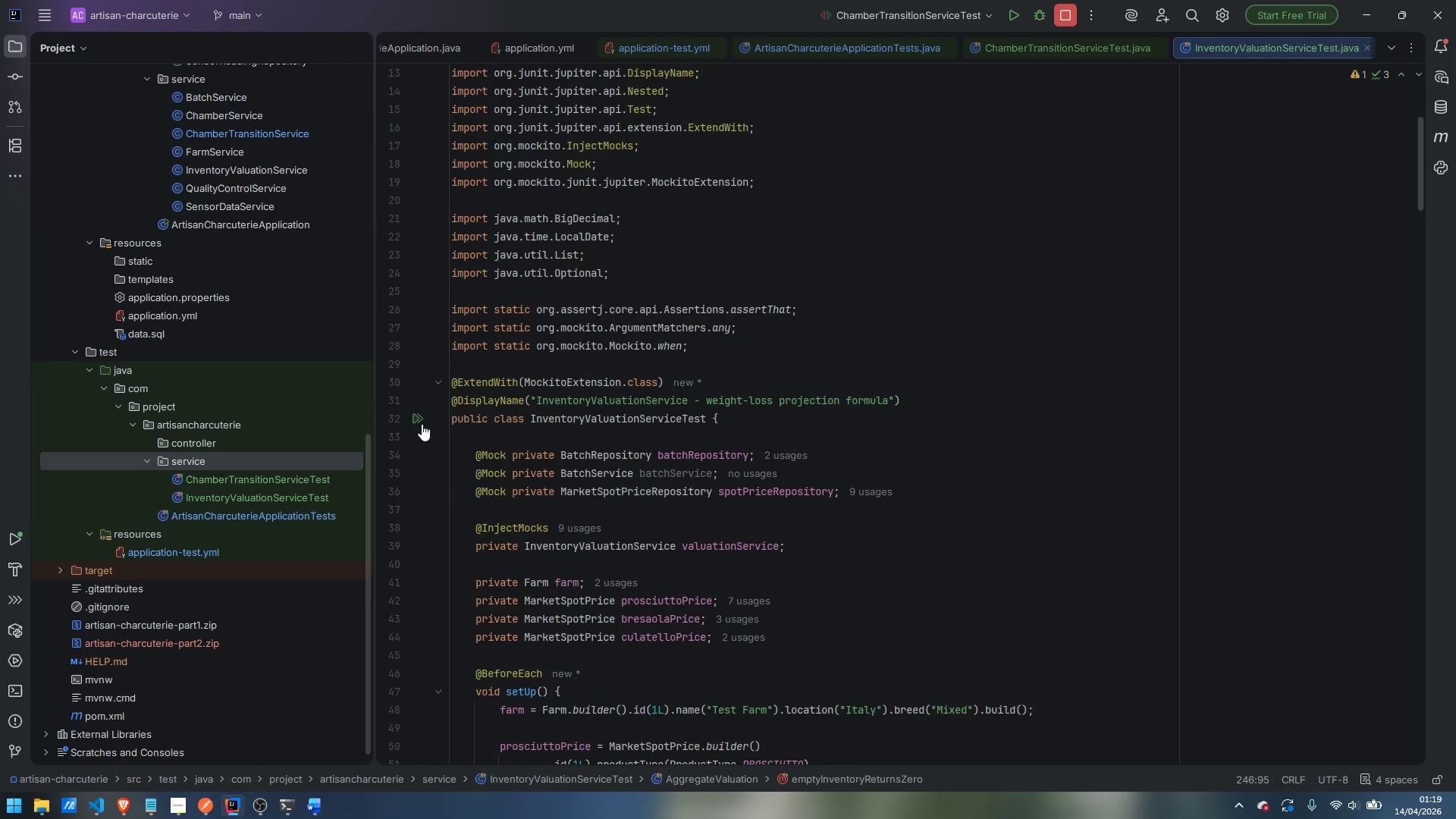 
left_click([417, 419])
 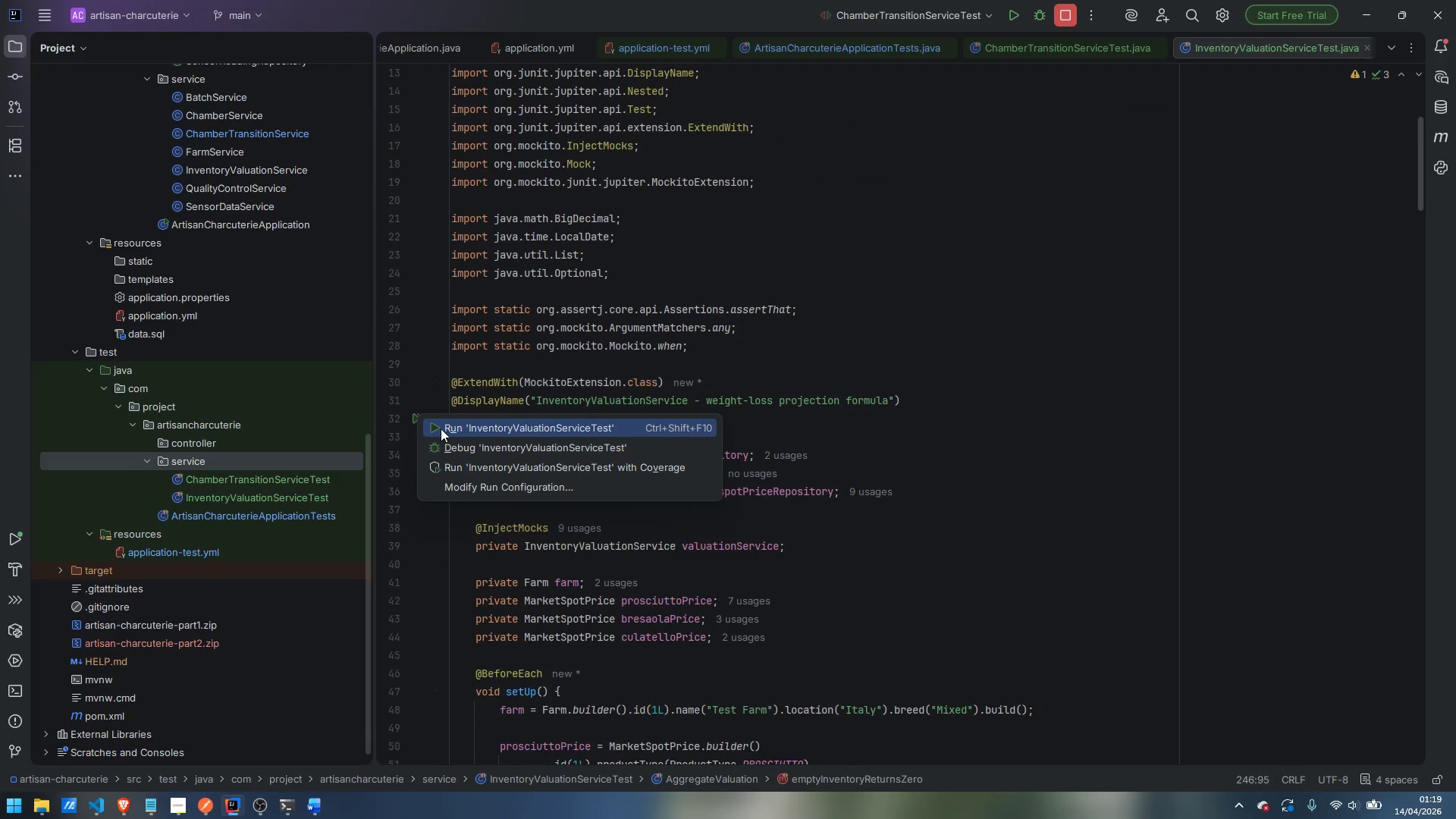 